 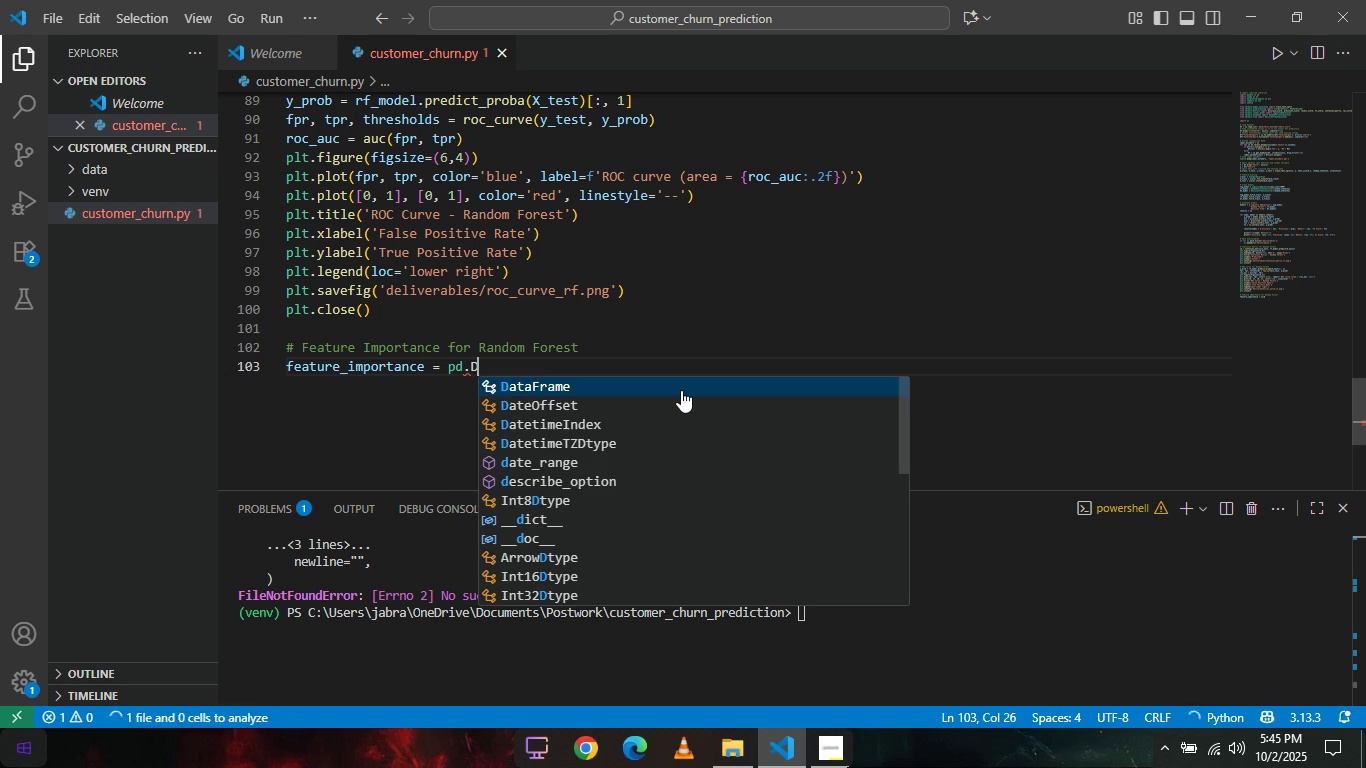 
key(Enter)
 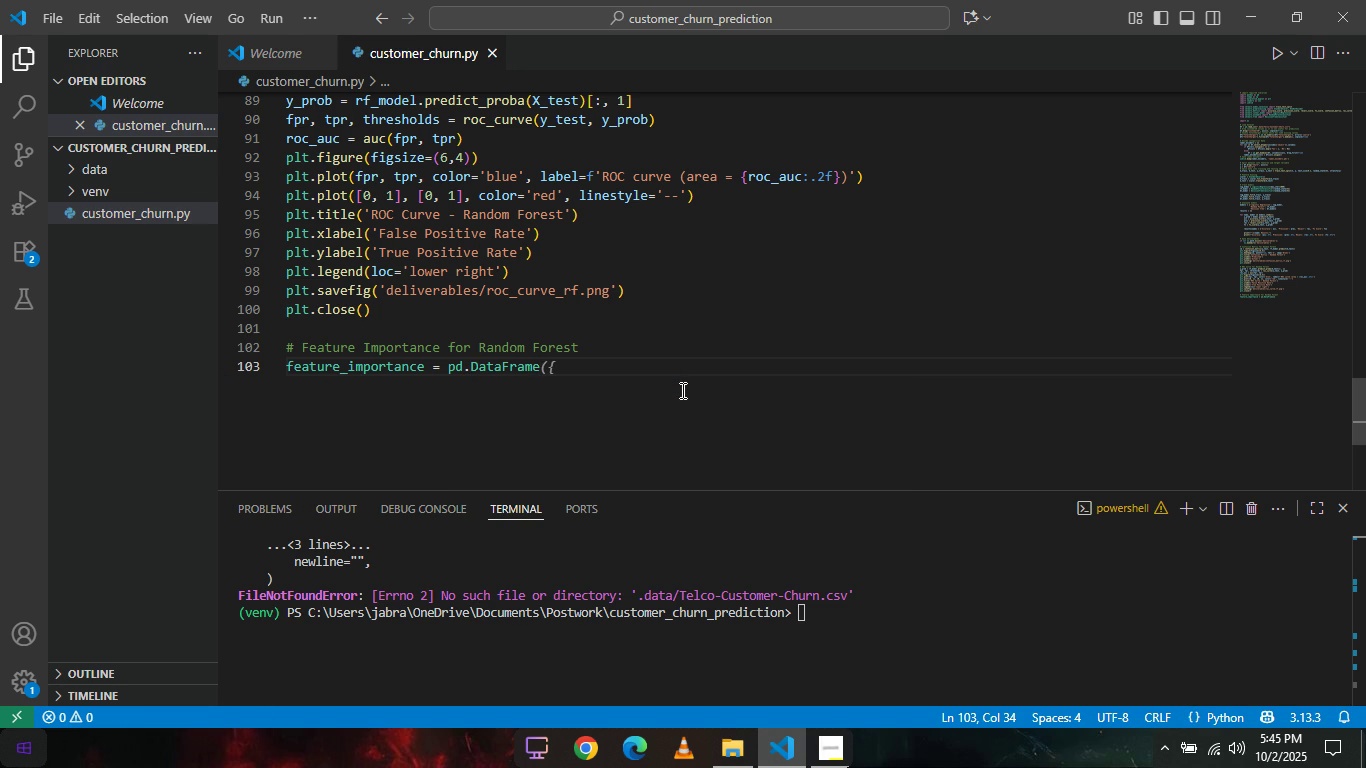 
key(Tab)
 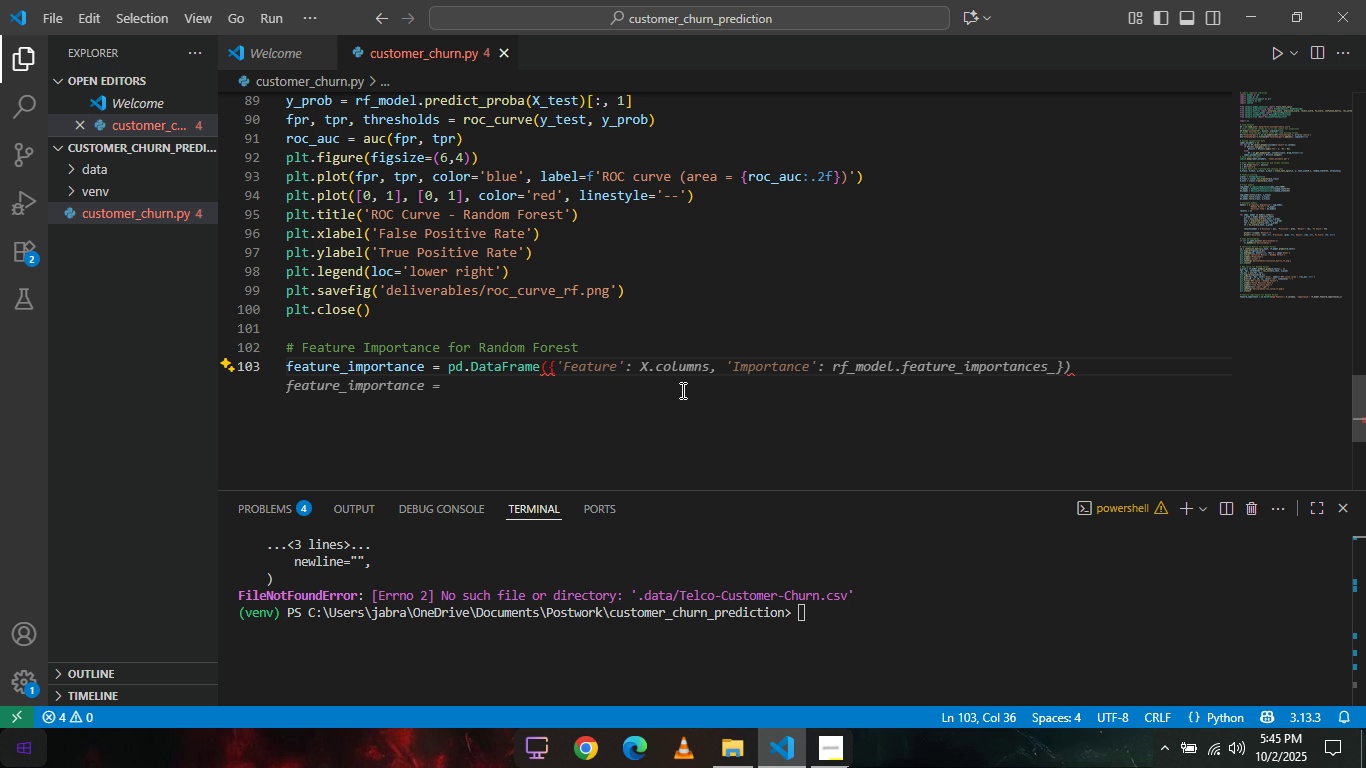 
wait(19.67)
 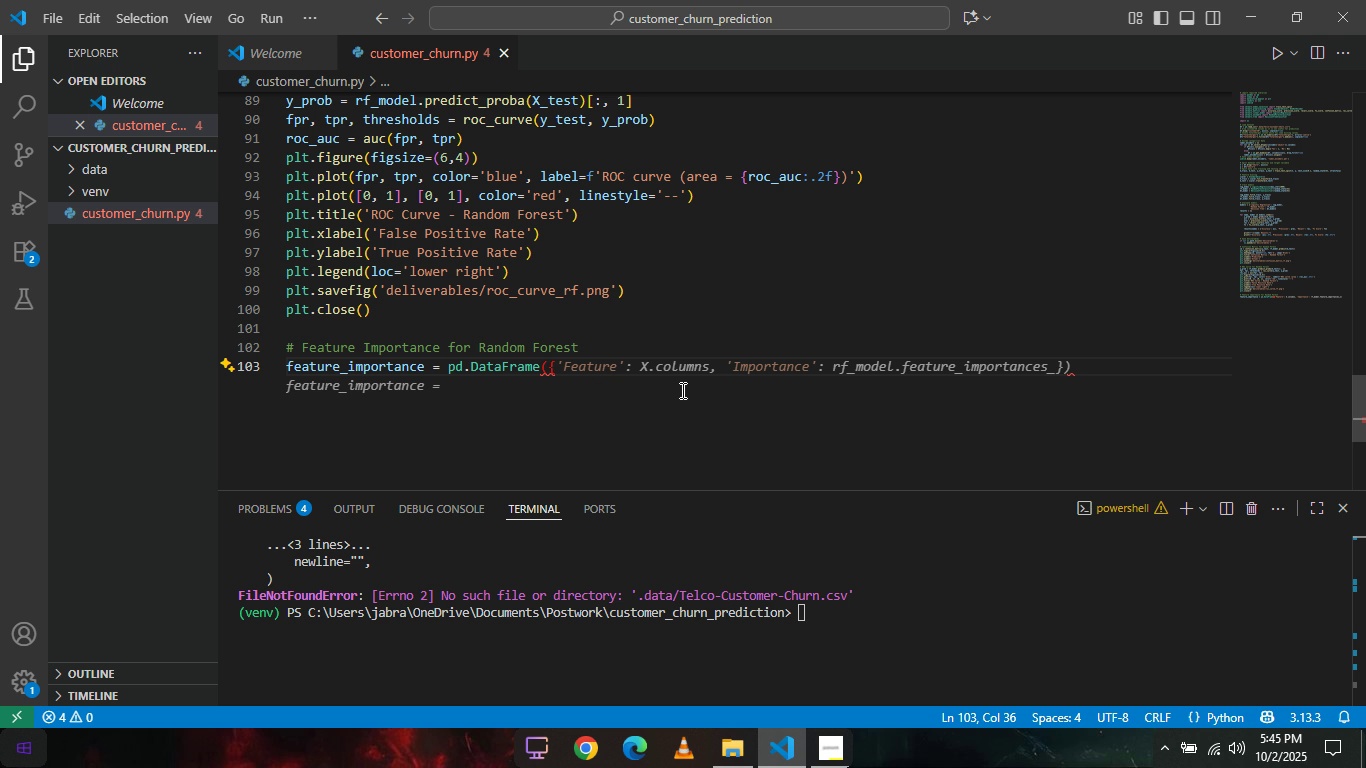 
key(Tab)